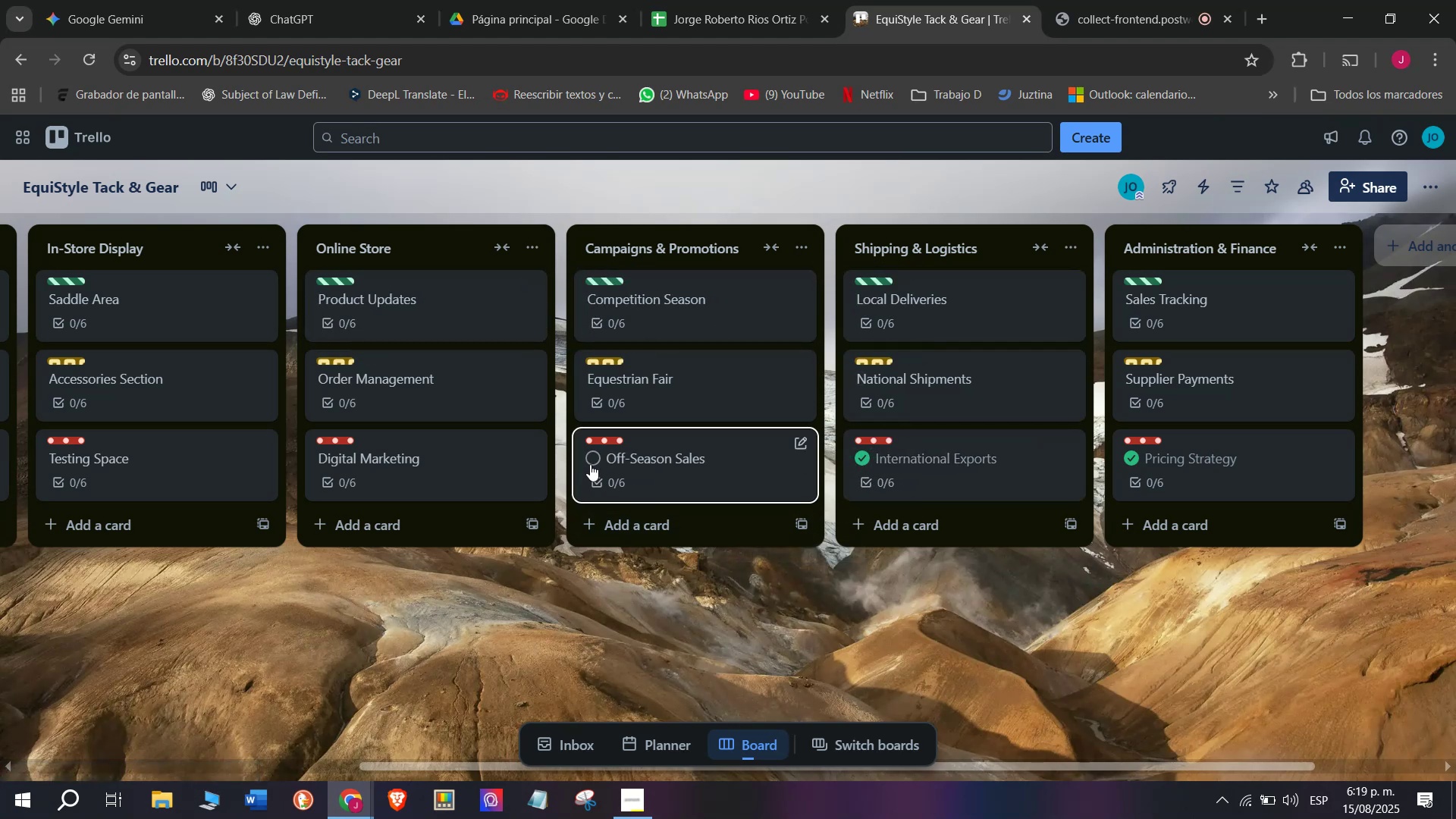 
left_click([596, 460])
 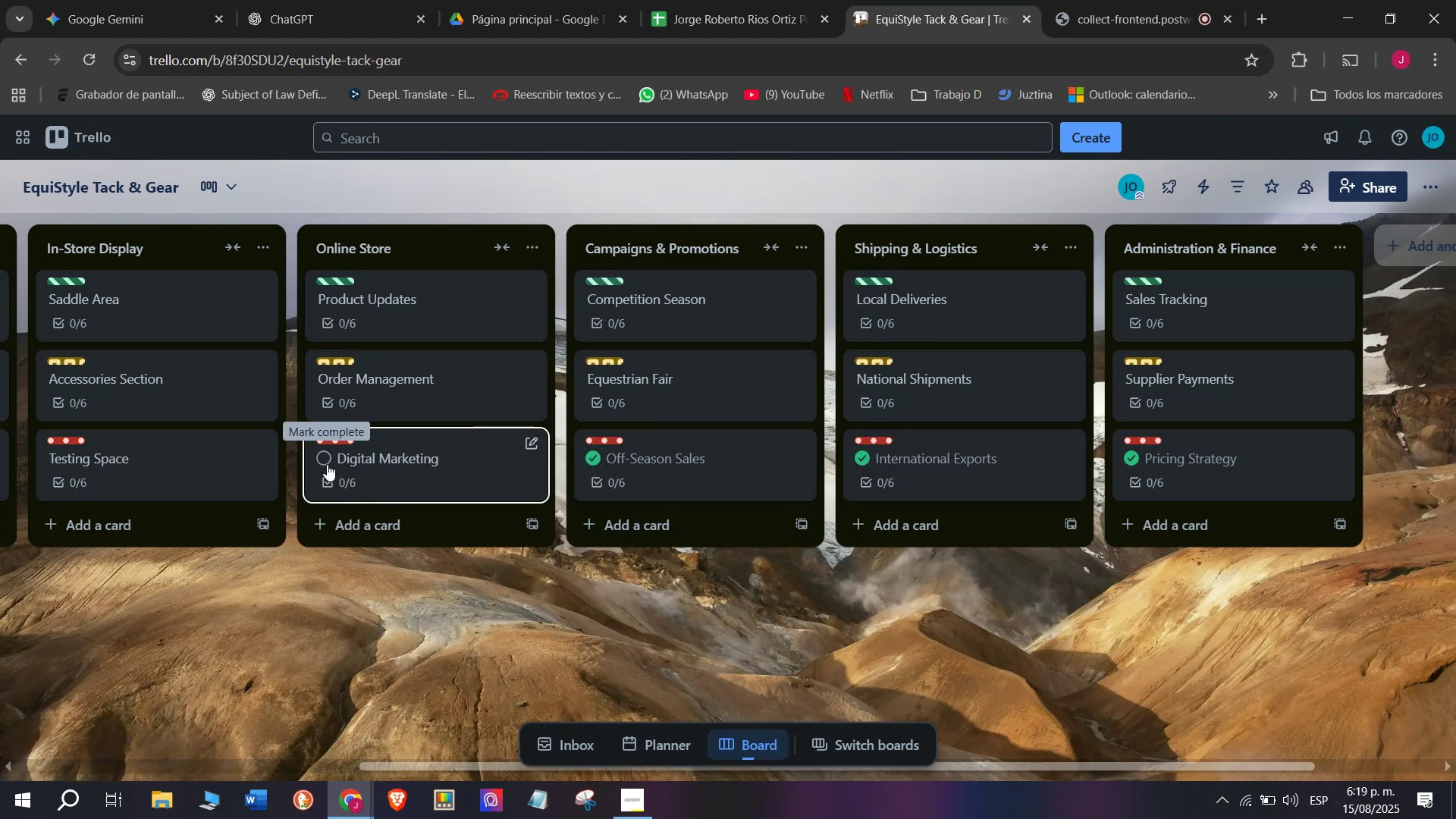 
left_click([327, 460])
 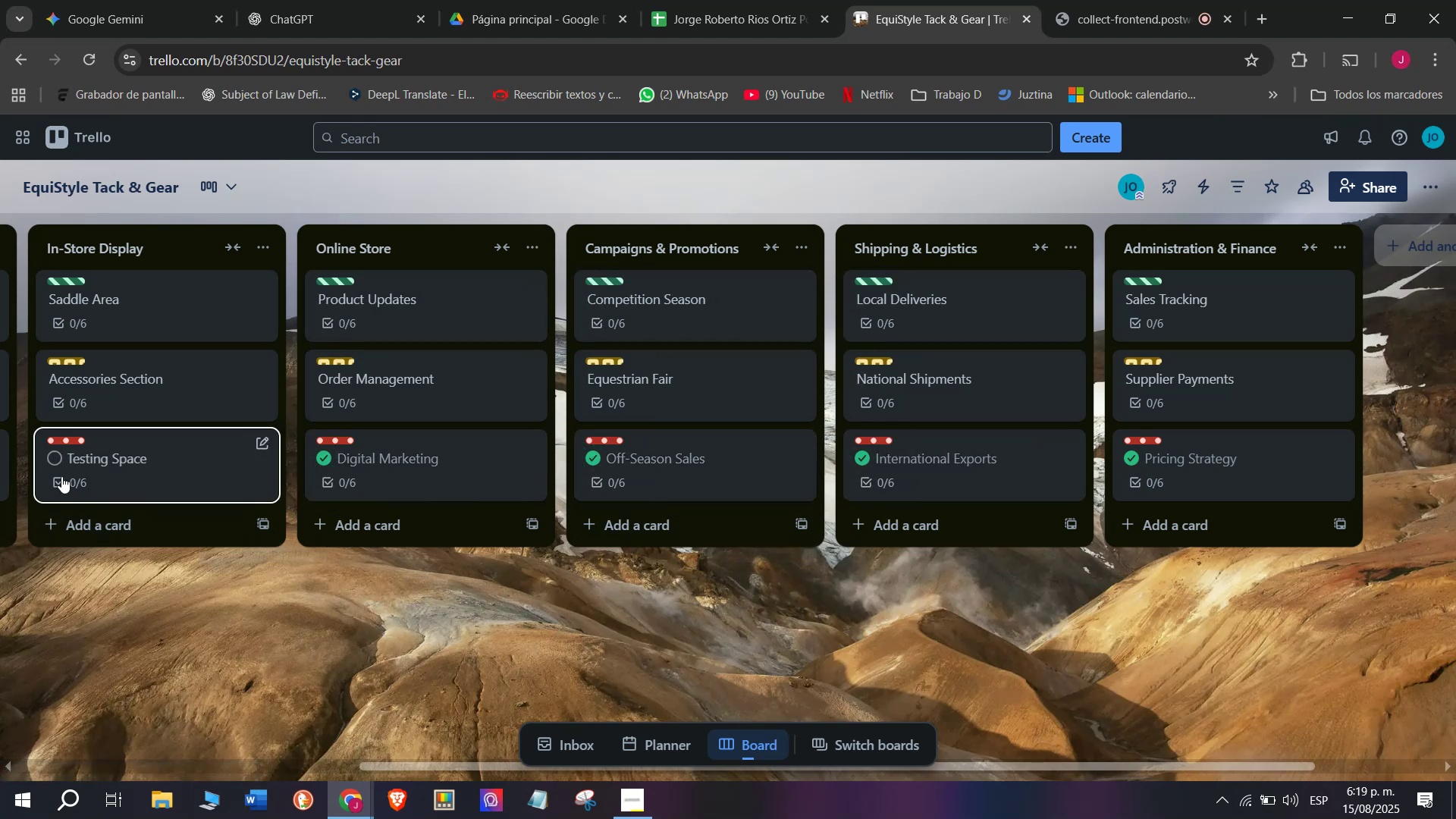 